 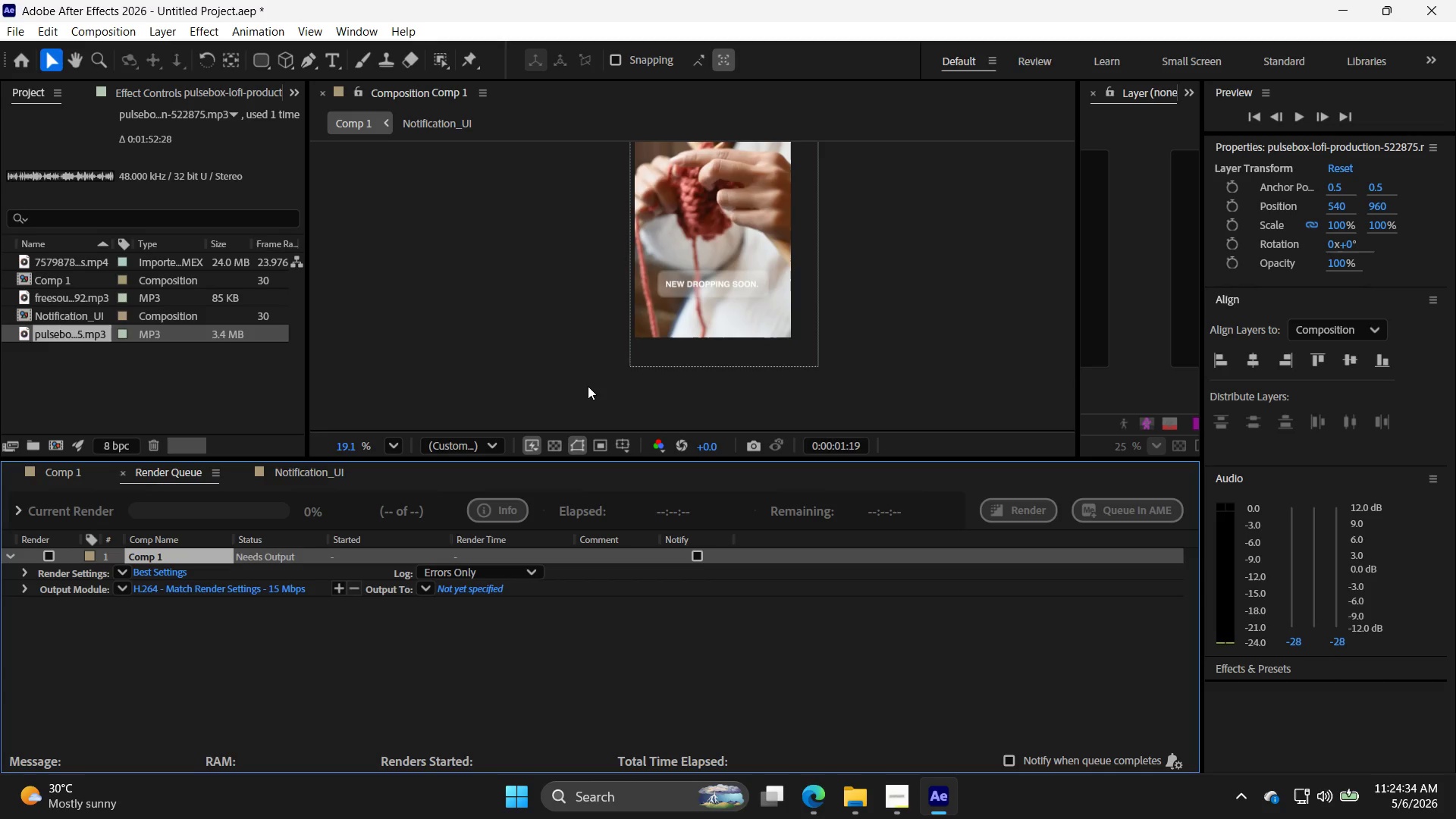 
left_click([119, 591])
 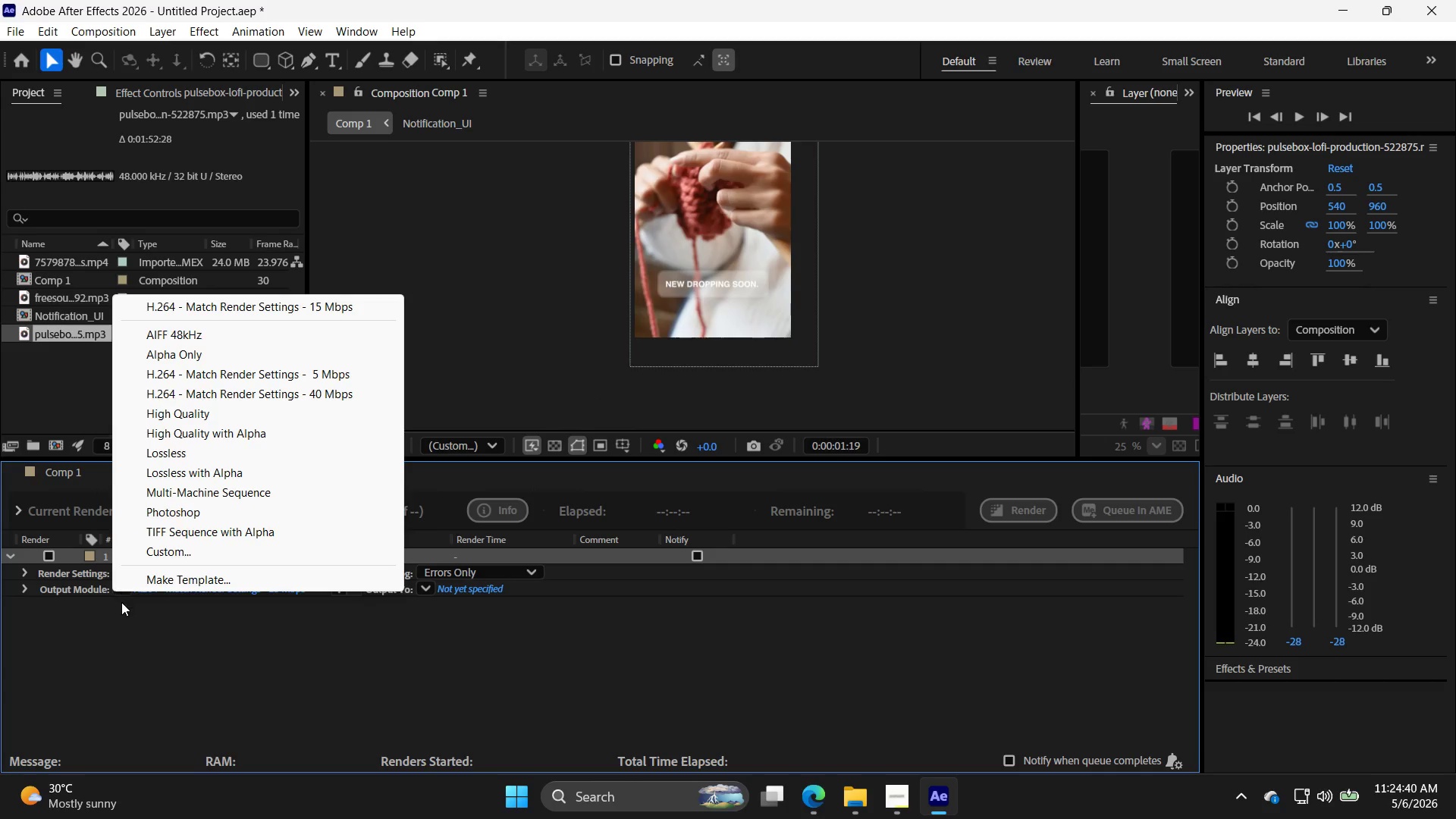 
left_click([129, 622])
 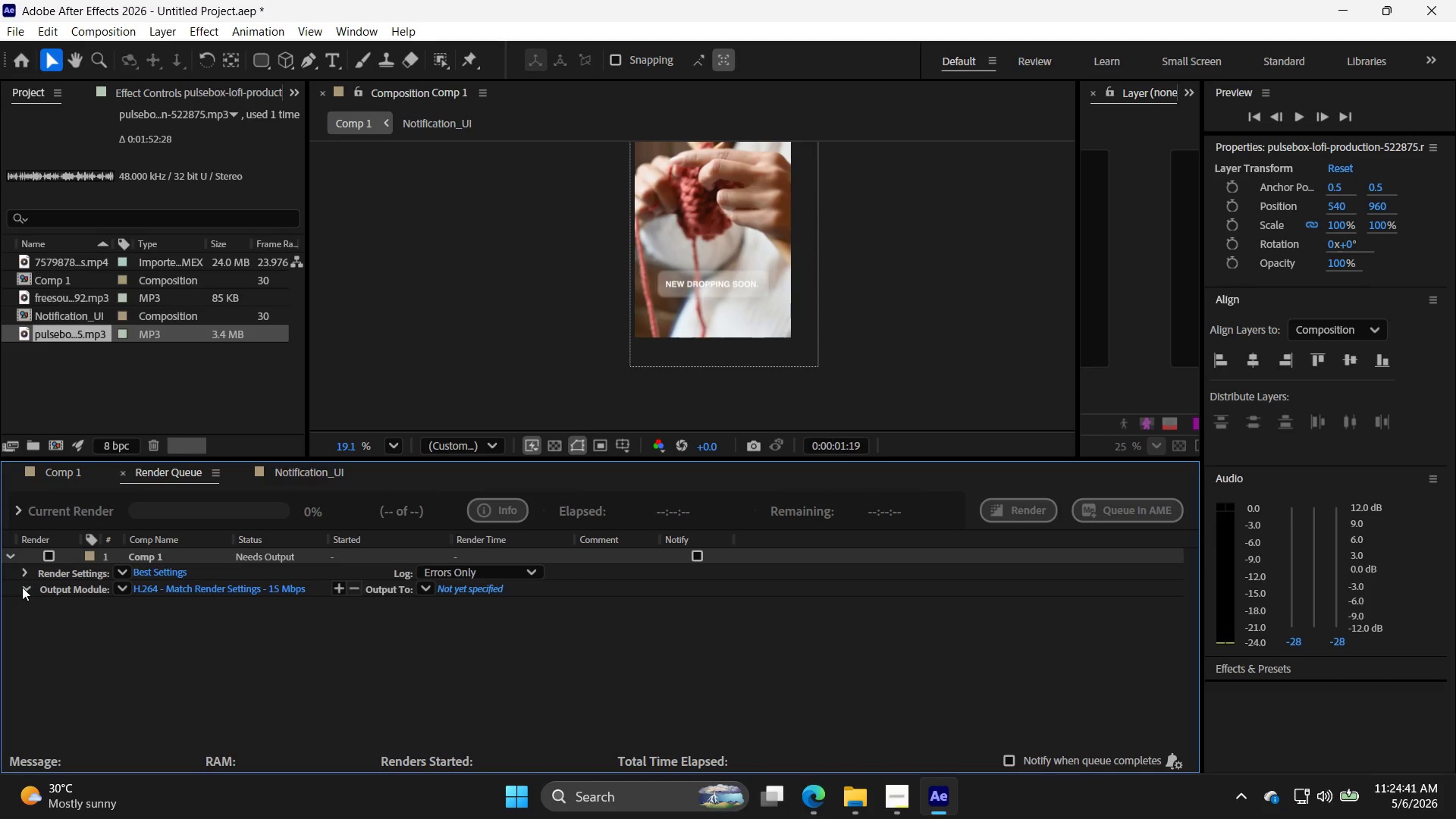 
double_click([27, 588])
 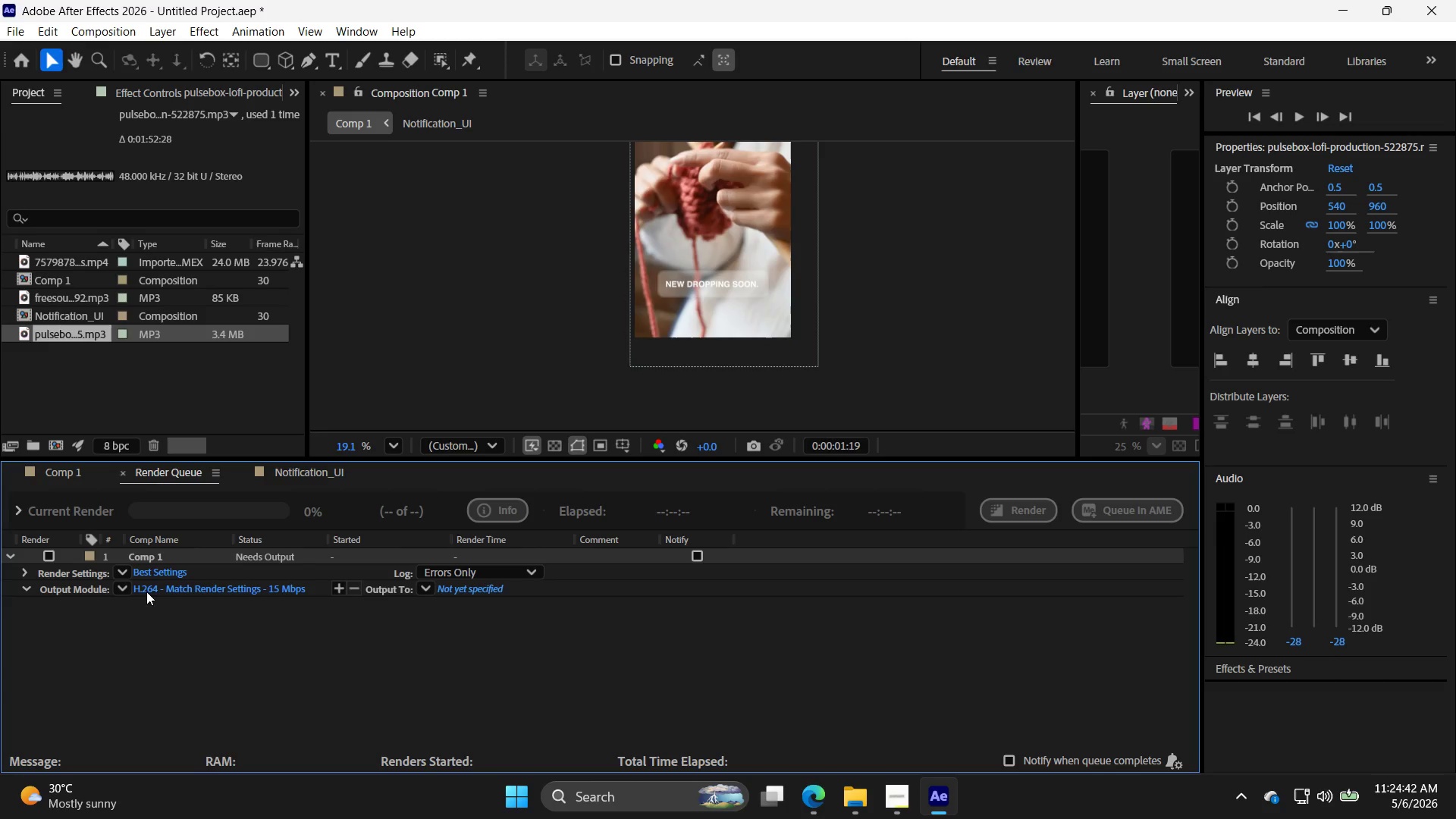 
left_click([169, 589])
 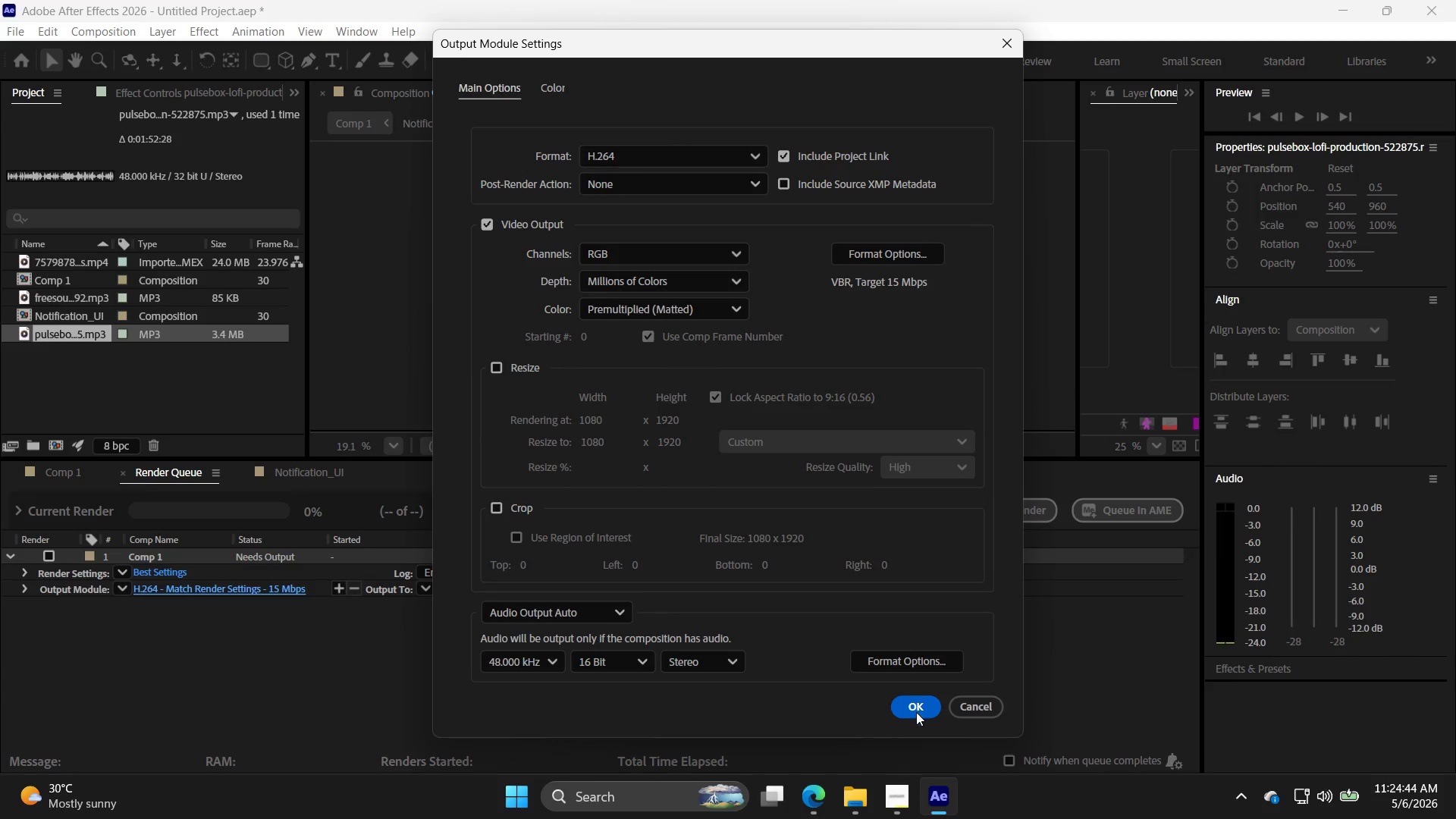 
left_click([916, 712])
 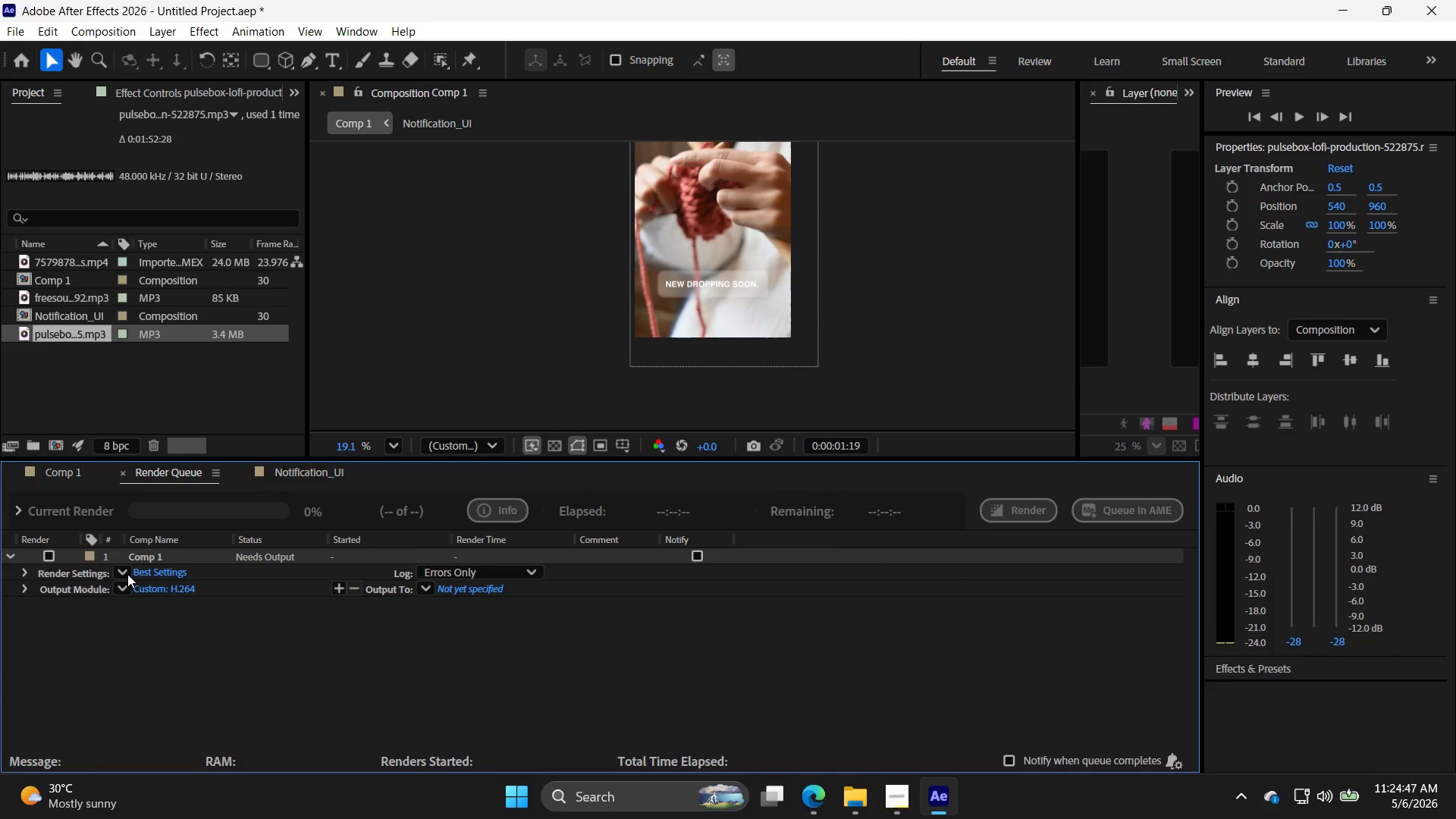 
left_click([127, 574])
 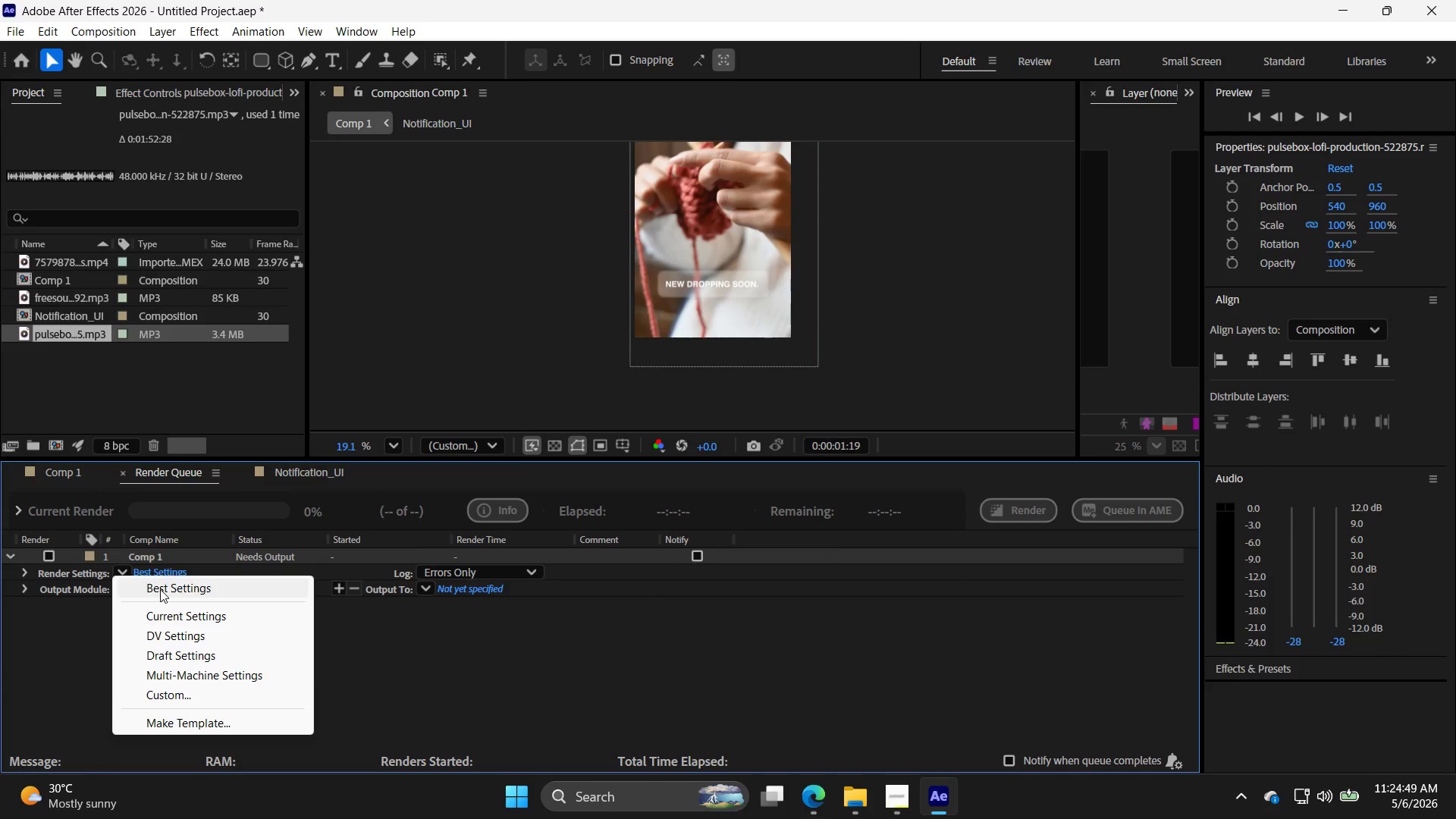 
left_click([160, 589])
 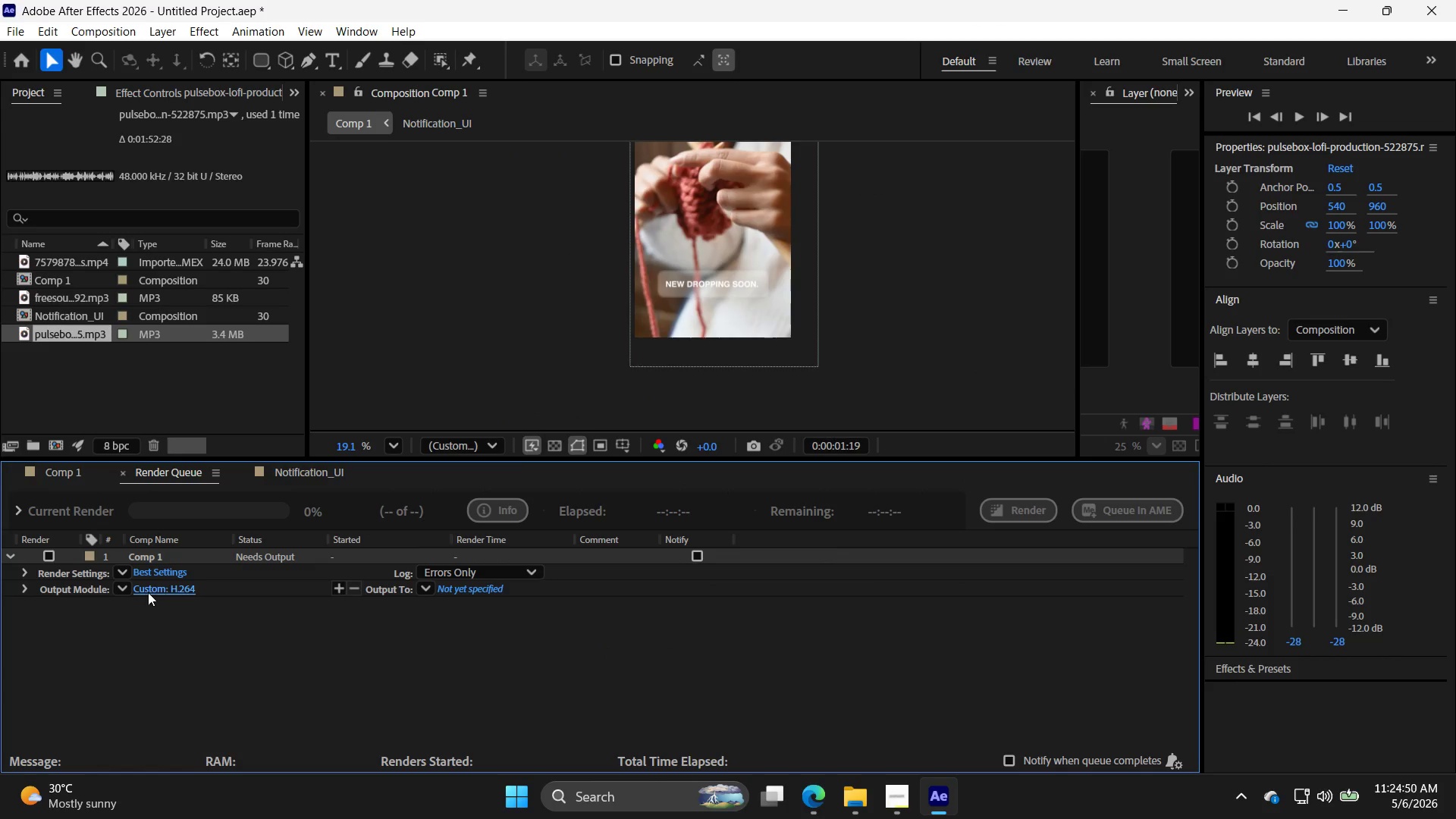 
left_click([152, 588])
 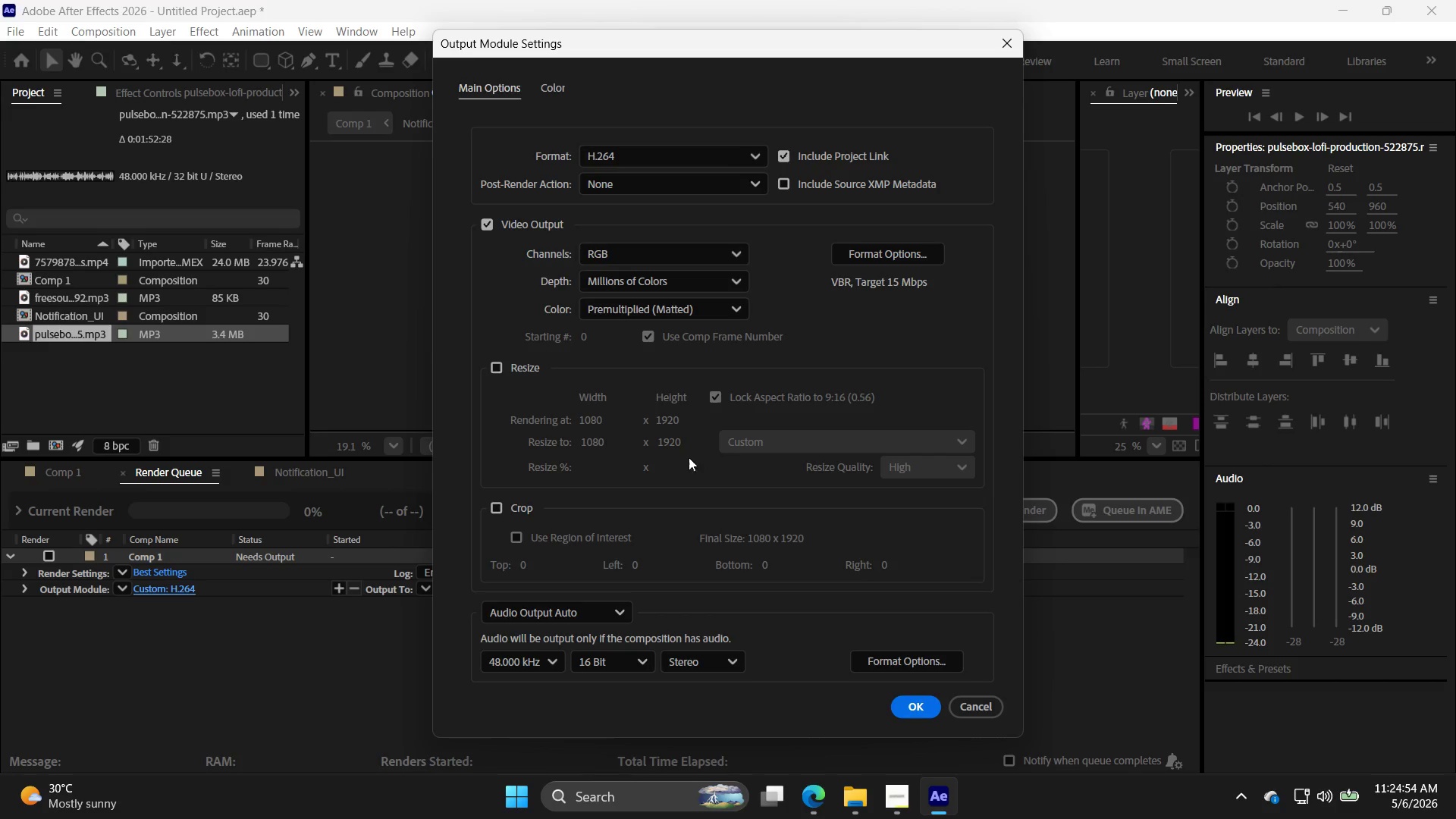 
left_click([918, 704])
 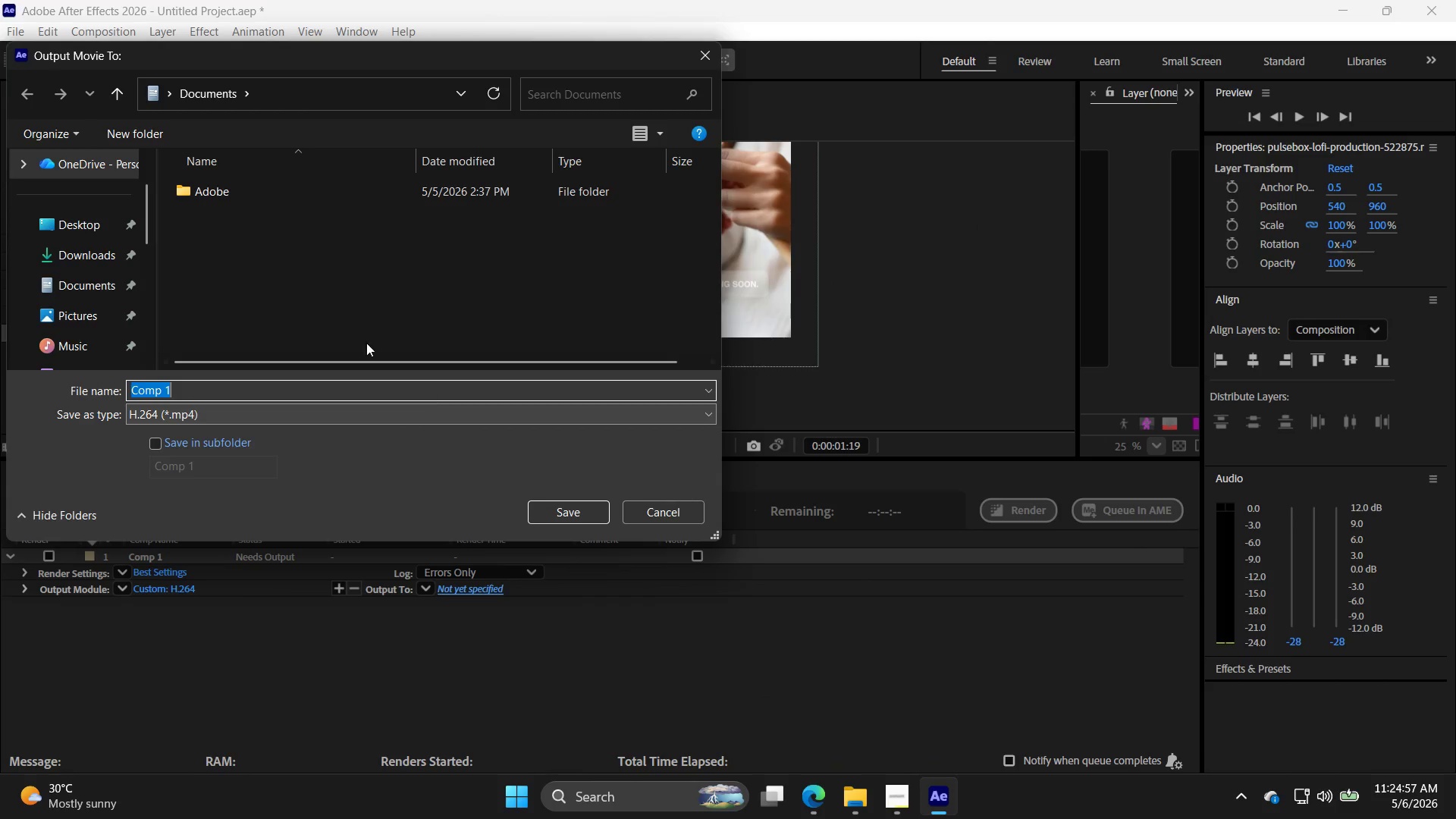 
left_click([96, 220])
 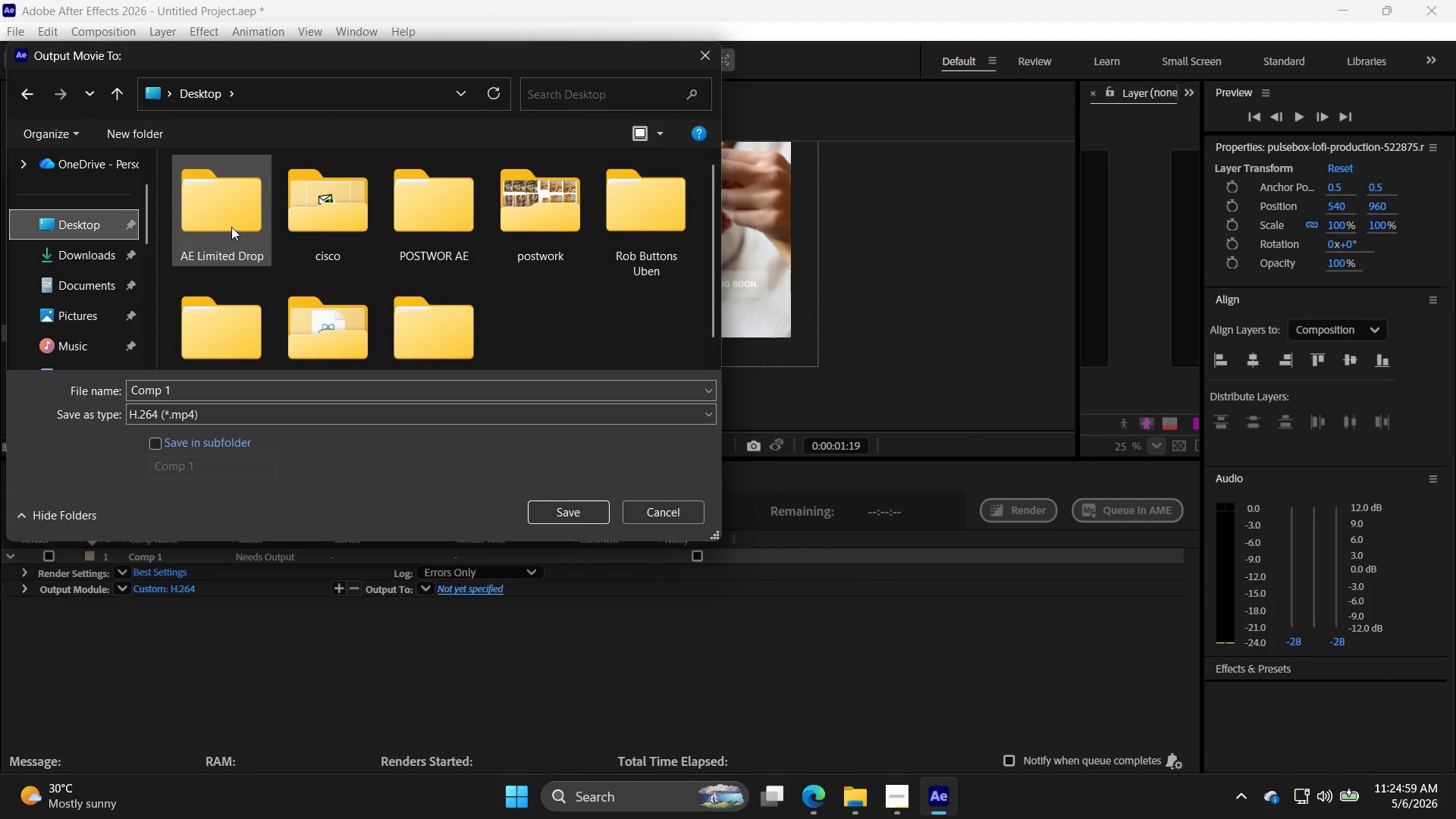 
double_click([231, 225])
 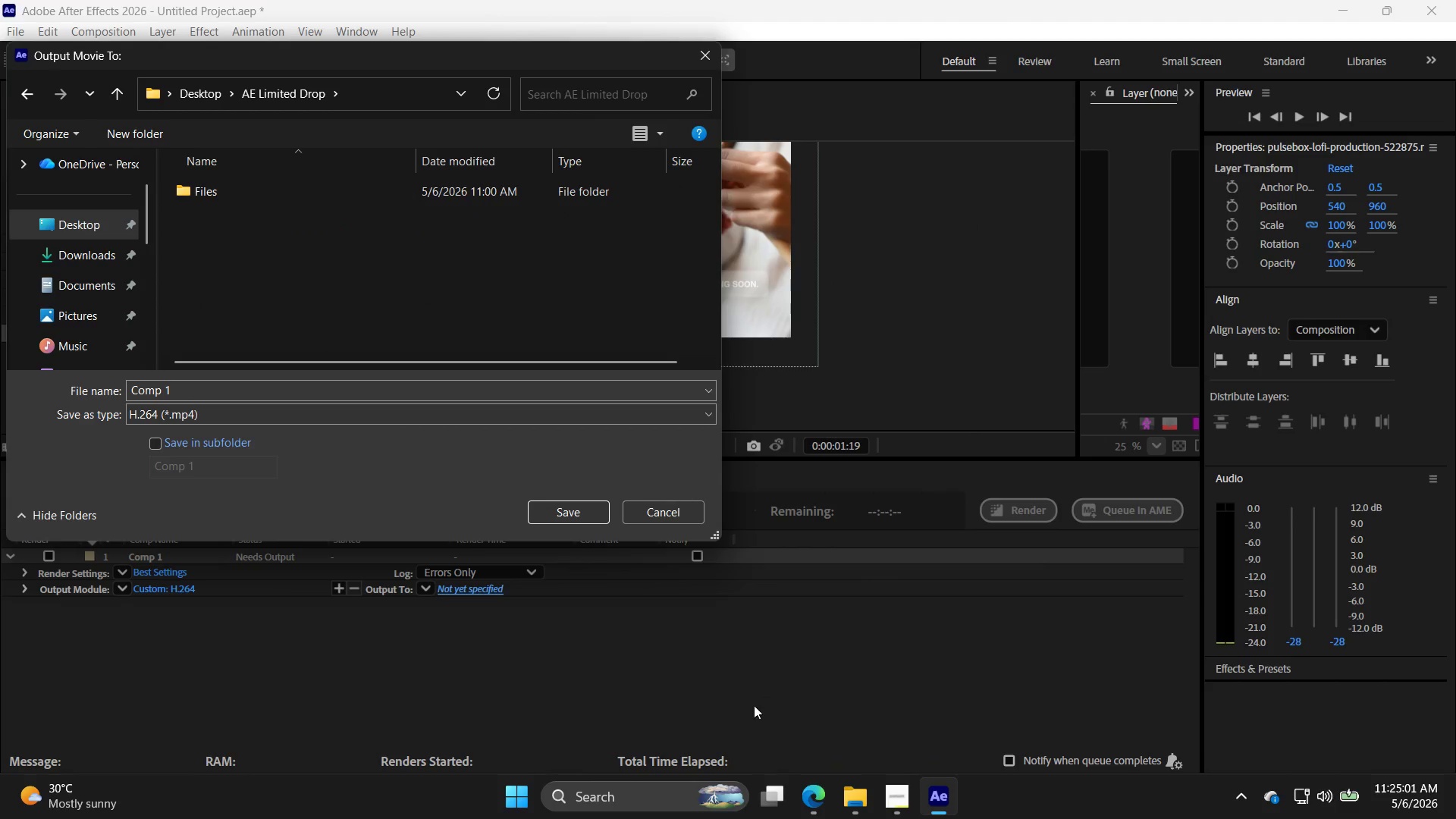 
left_click([905, 802])